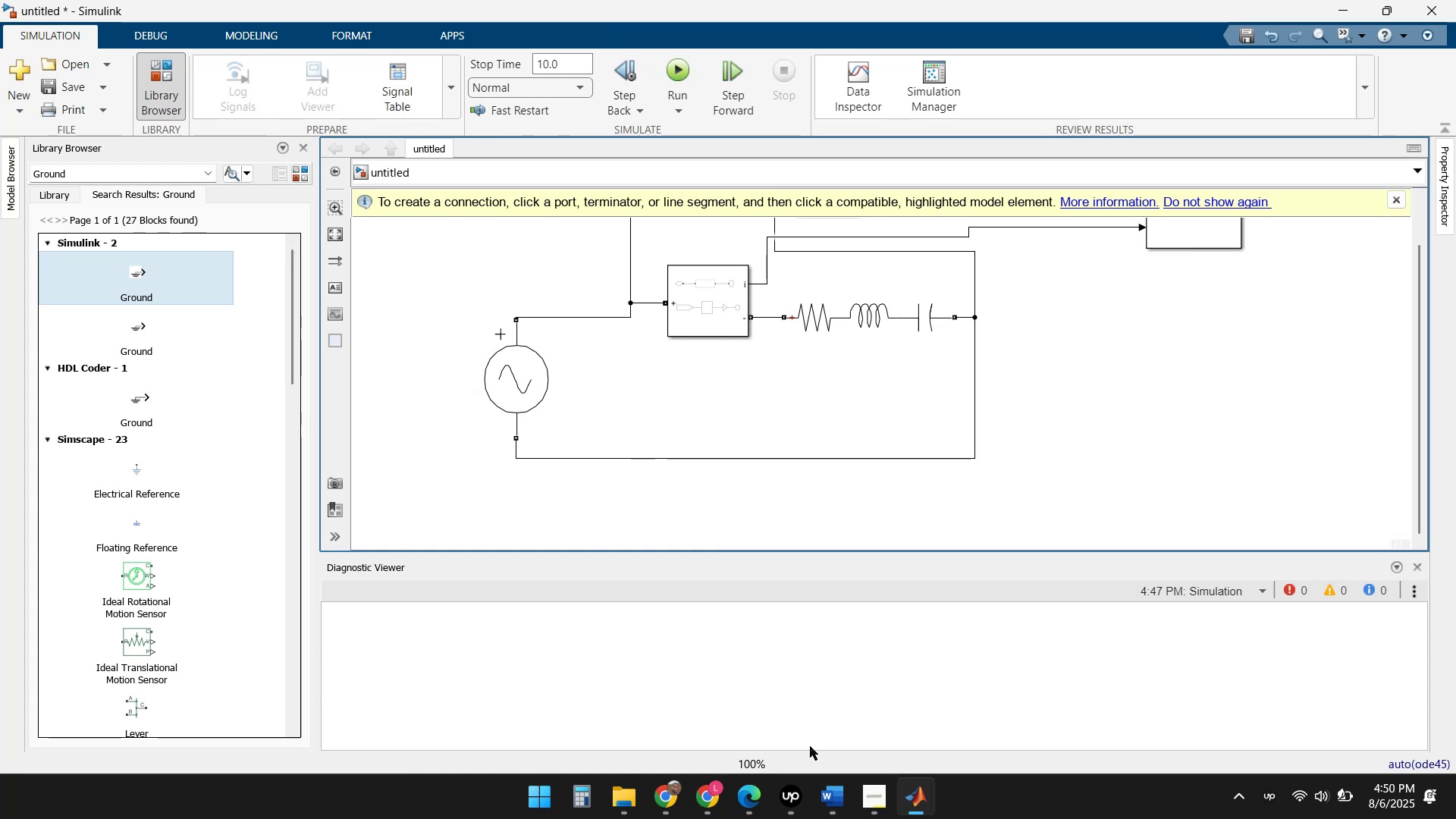 
left_click([753, 800])
 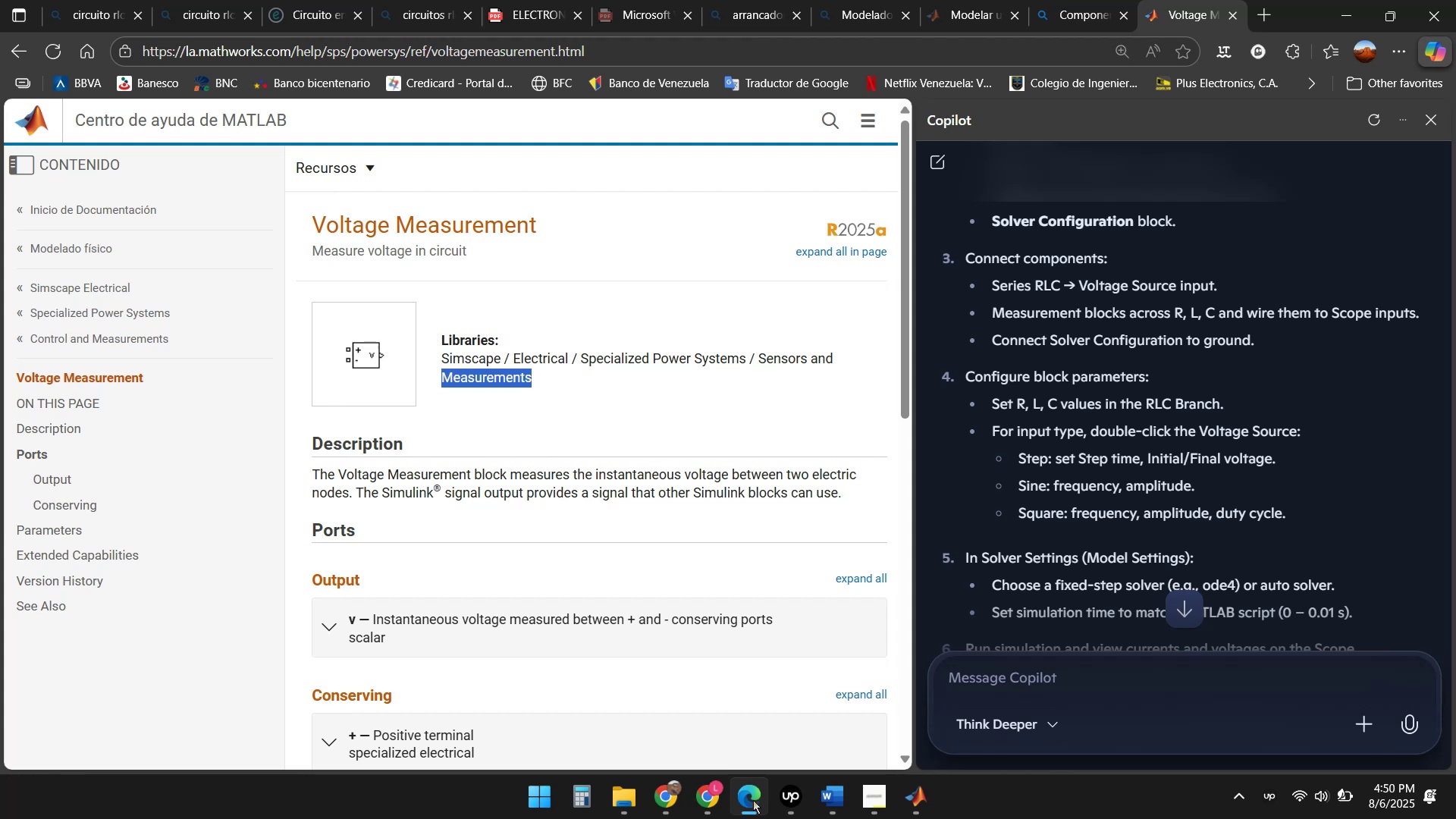 
left_click([753, 800])
 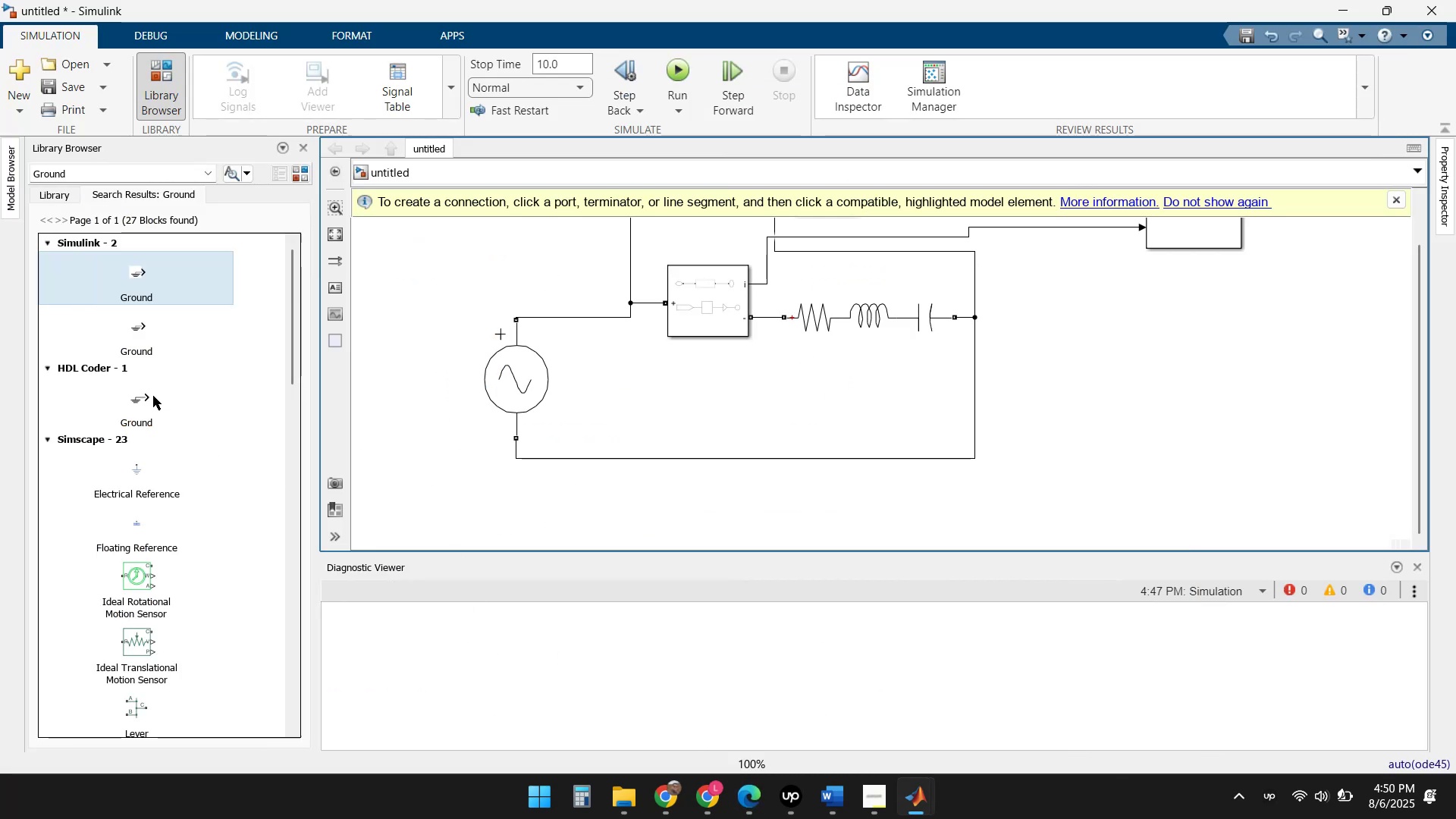 
scroll: coordinate [176, 395], scroll_direction: down, amount: 12.0
 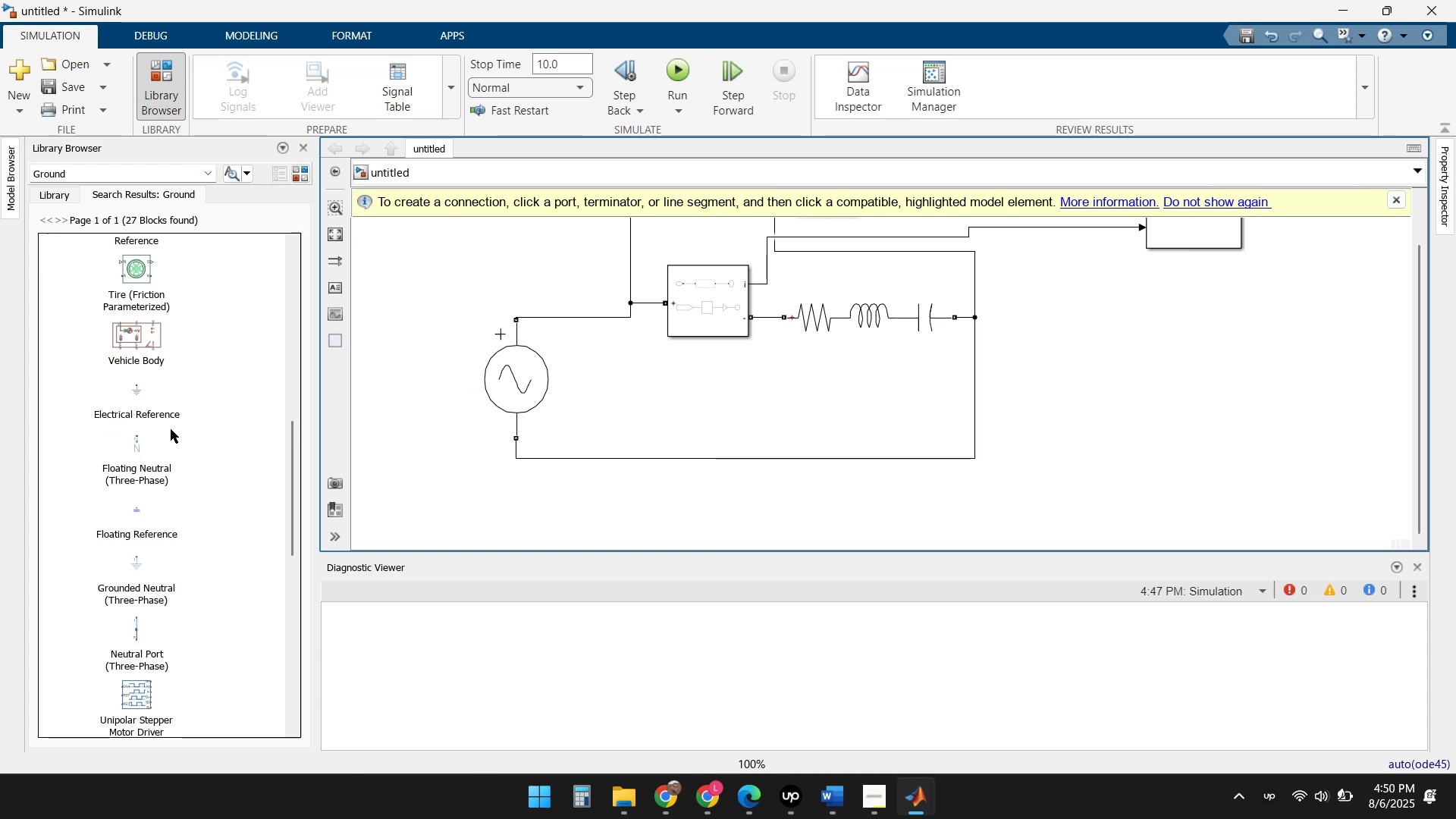 
scroll: coordinate [184, 438], scroll_direction: down, amount: 16.0
 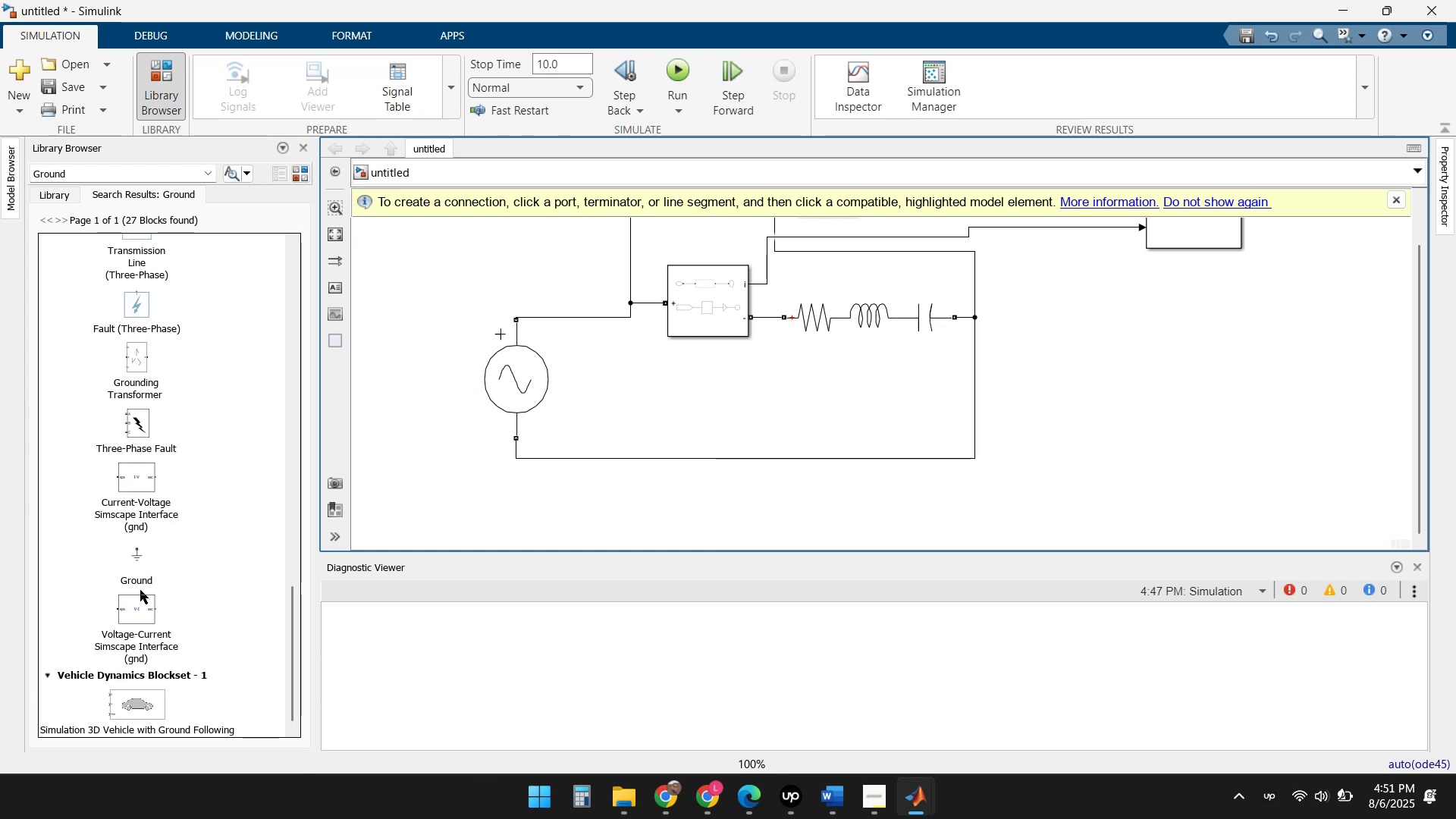 
left_click([133, 553])
 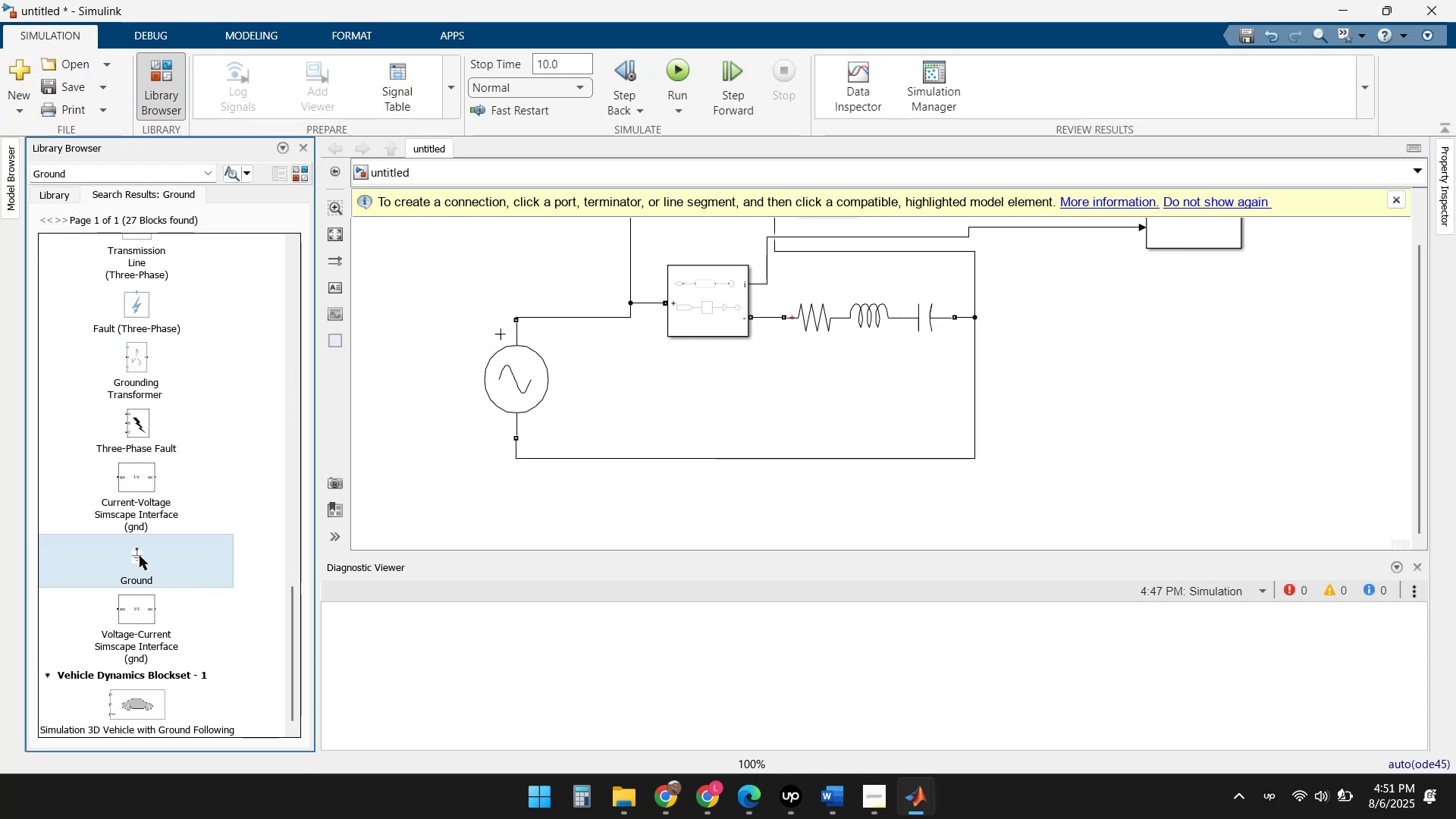 
right_click([140, 557])
 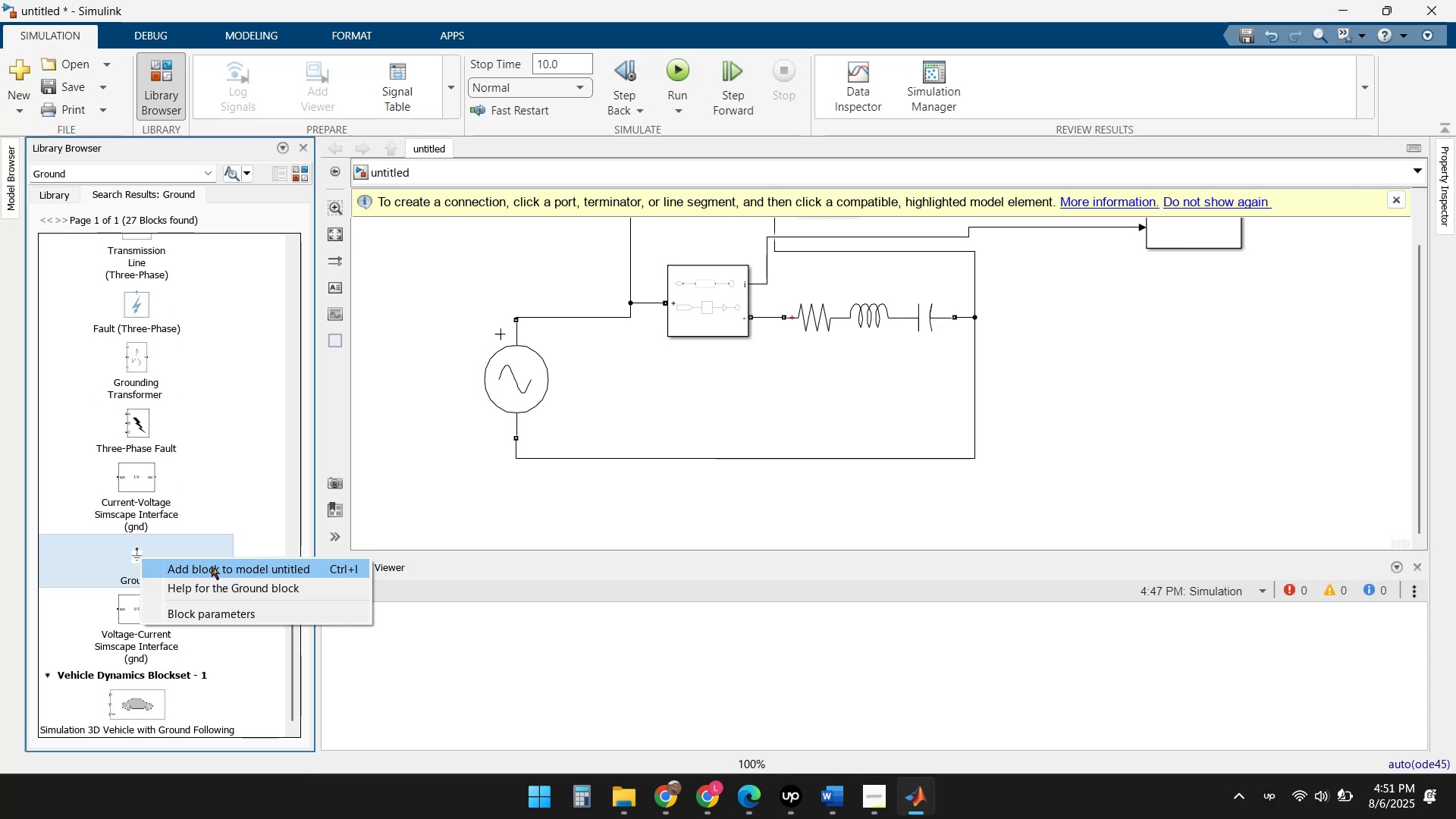 
left_click([217, 566])
 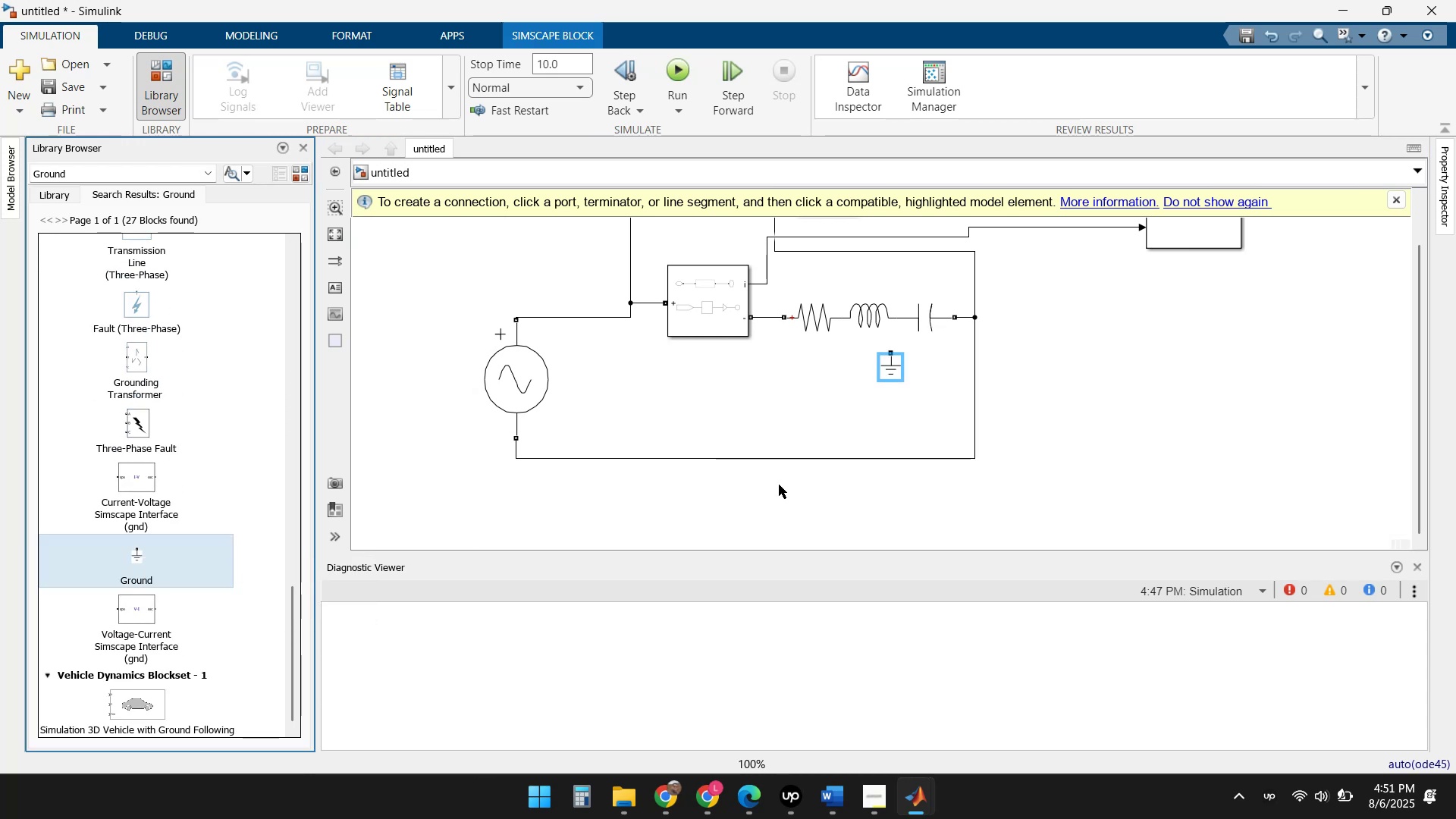 
left_click_drag(start_coordinate=[892, 365], to_coordinate=[758, 512])
 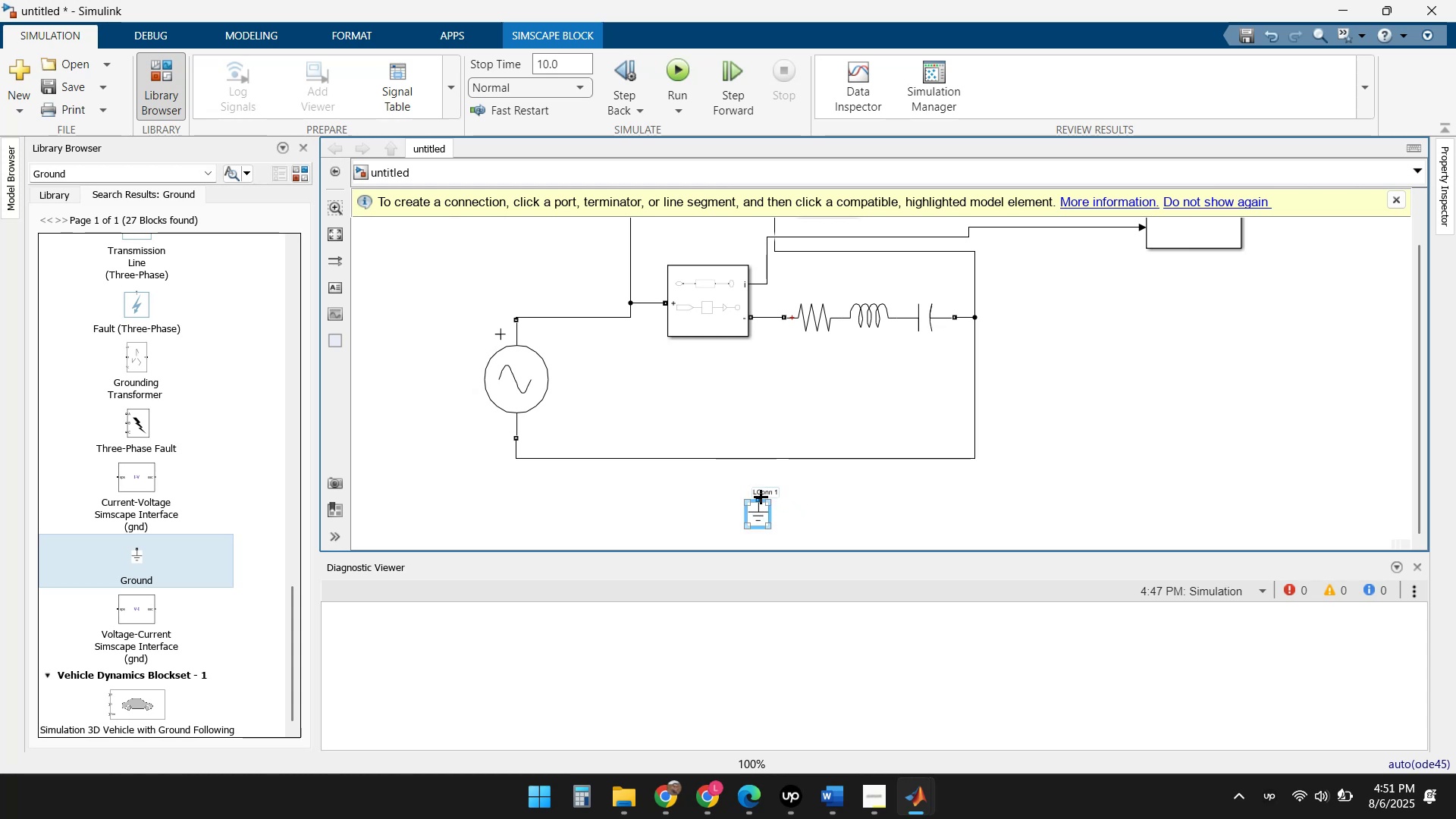 
left_click_drag(start_coordinate=[759, 497], to_coordinate=[755, 458])
 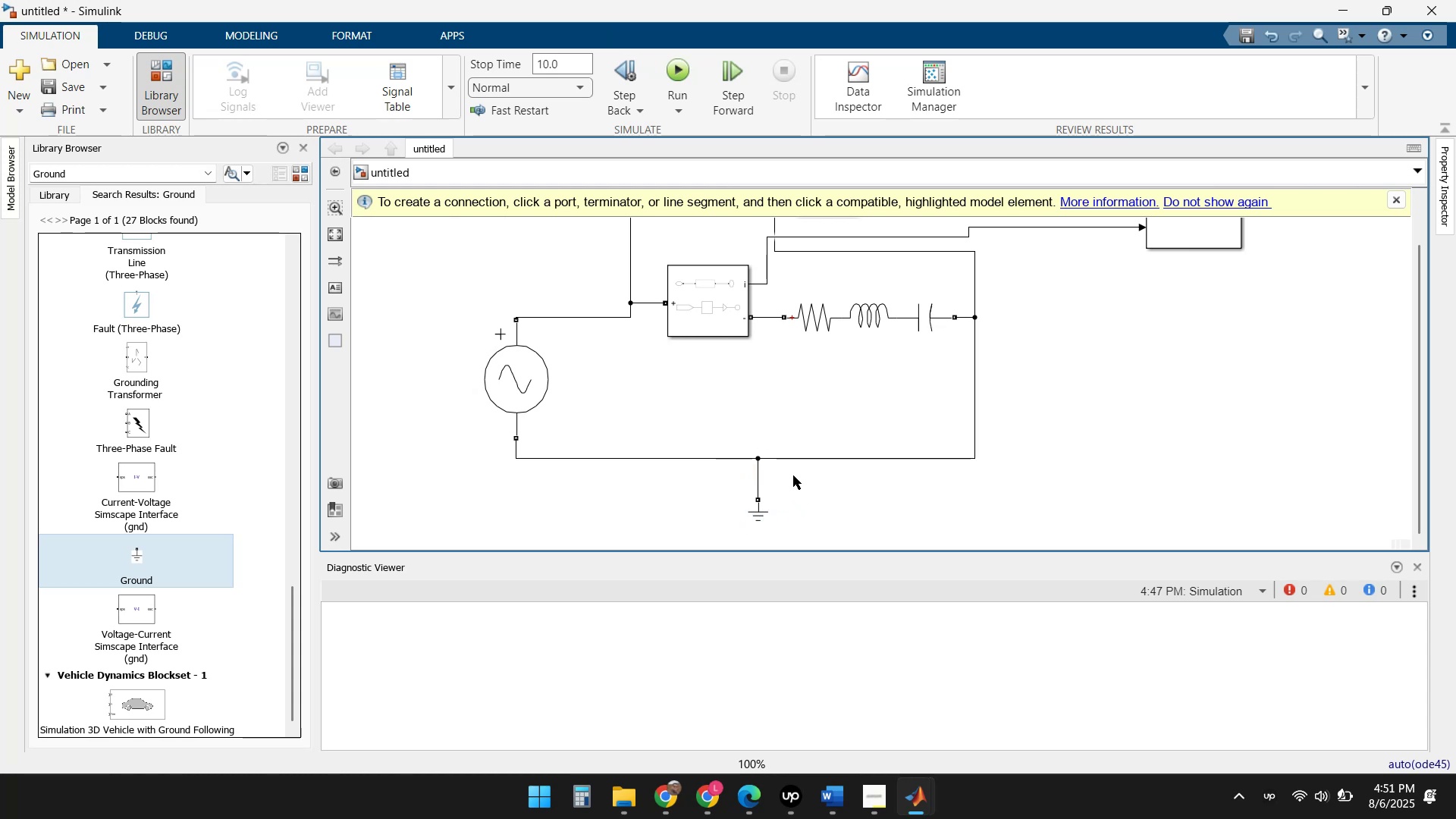 
left_click([828, 485])
 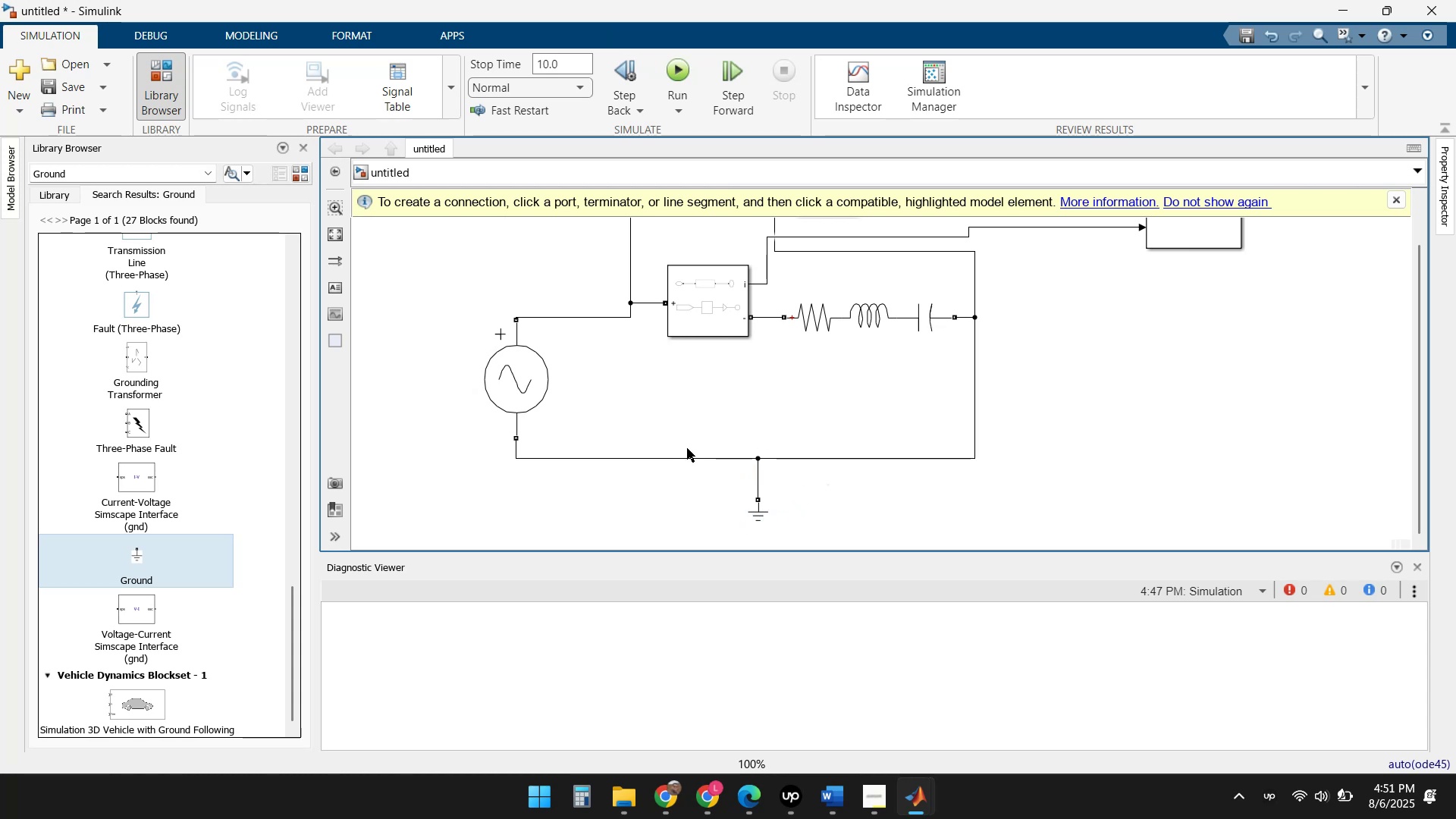 
scroll: coordinate [912, 450], scroll_direction: up, amount: 1.0
 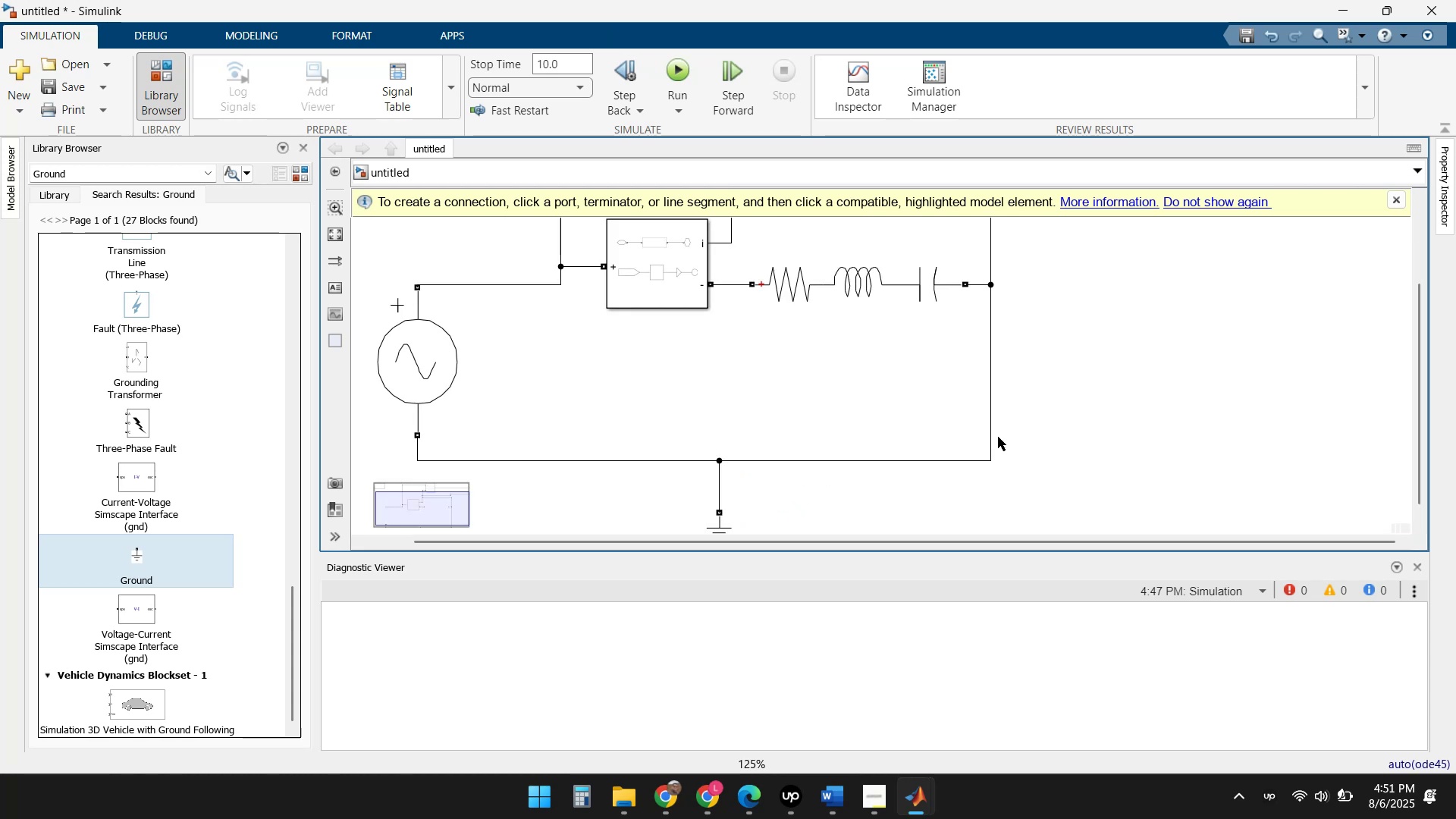 
scroll: coordinate [958, 419], scroll_direction: down, amount: 3.0
 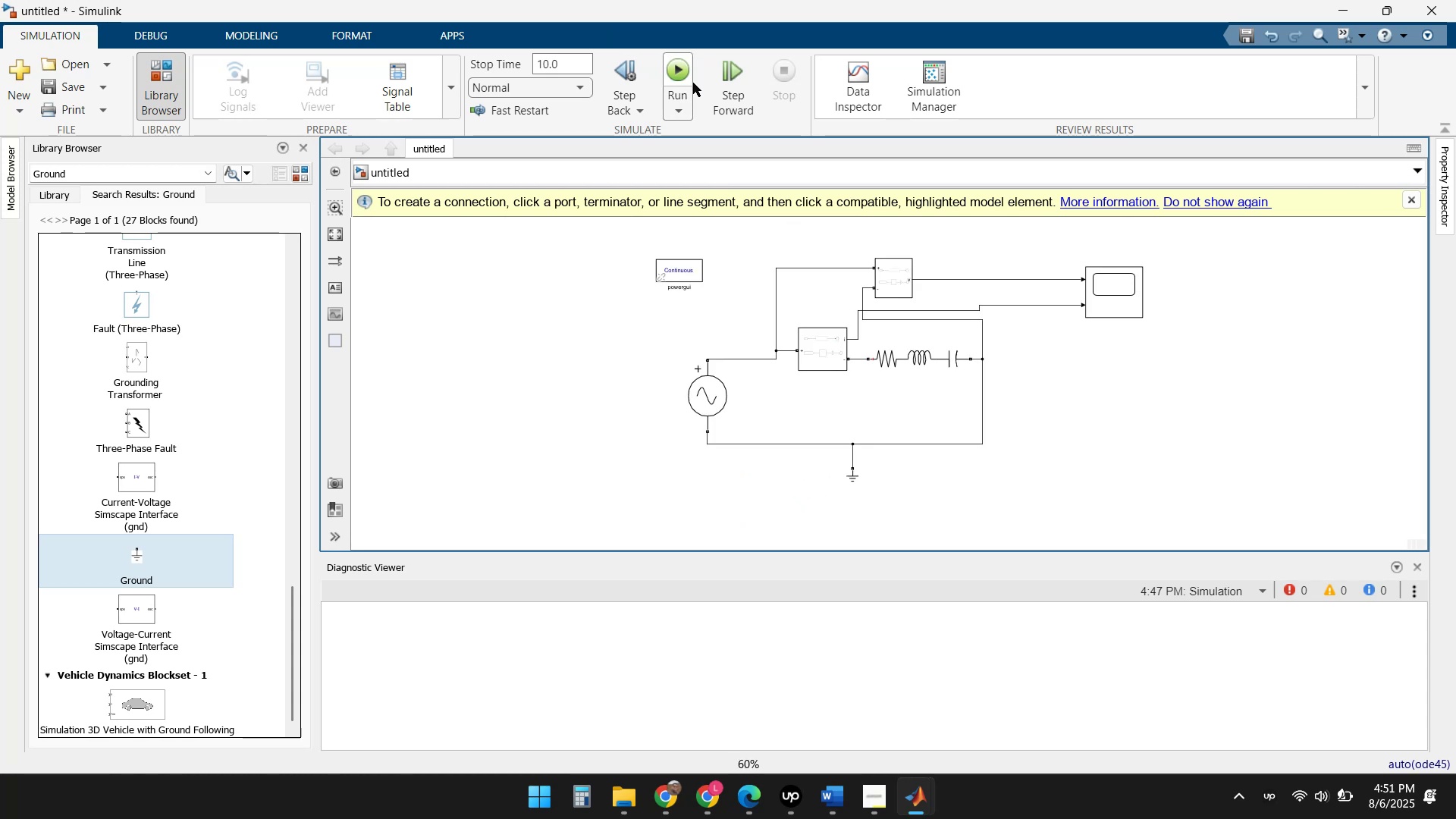 
double_click([1118, 287])
 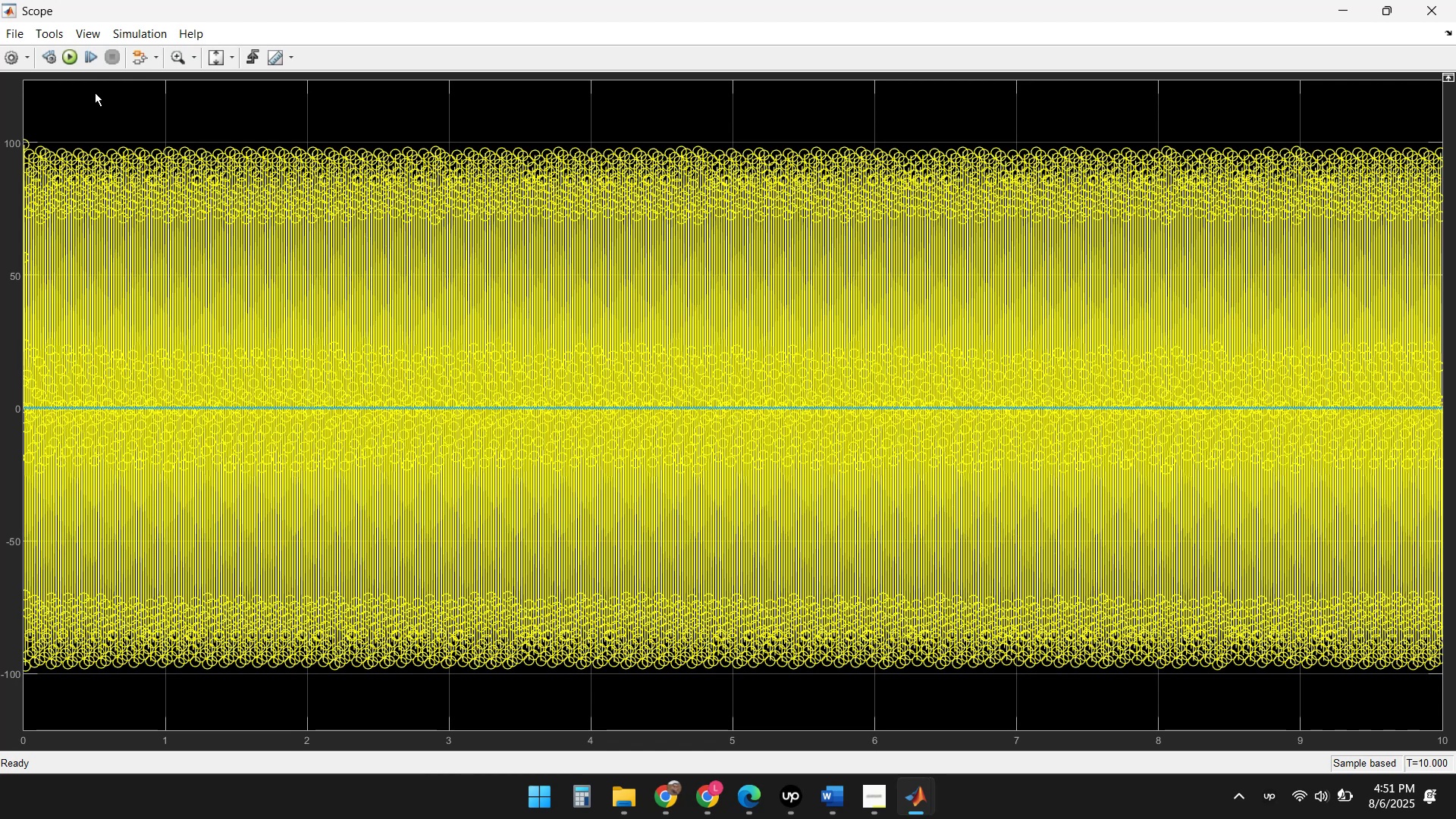 
left_click([68, 57])
 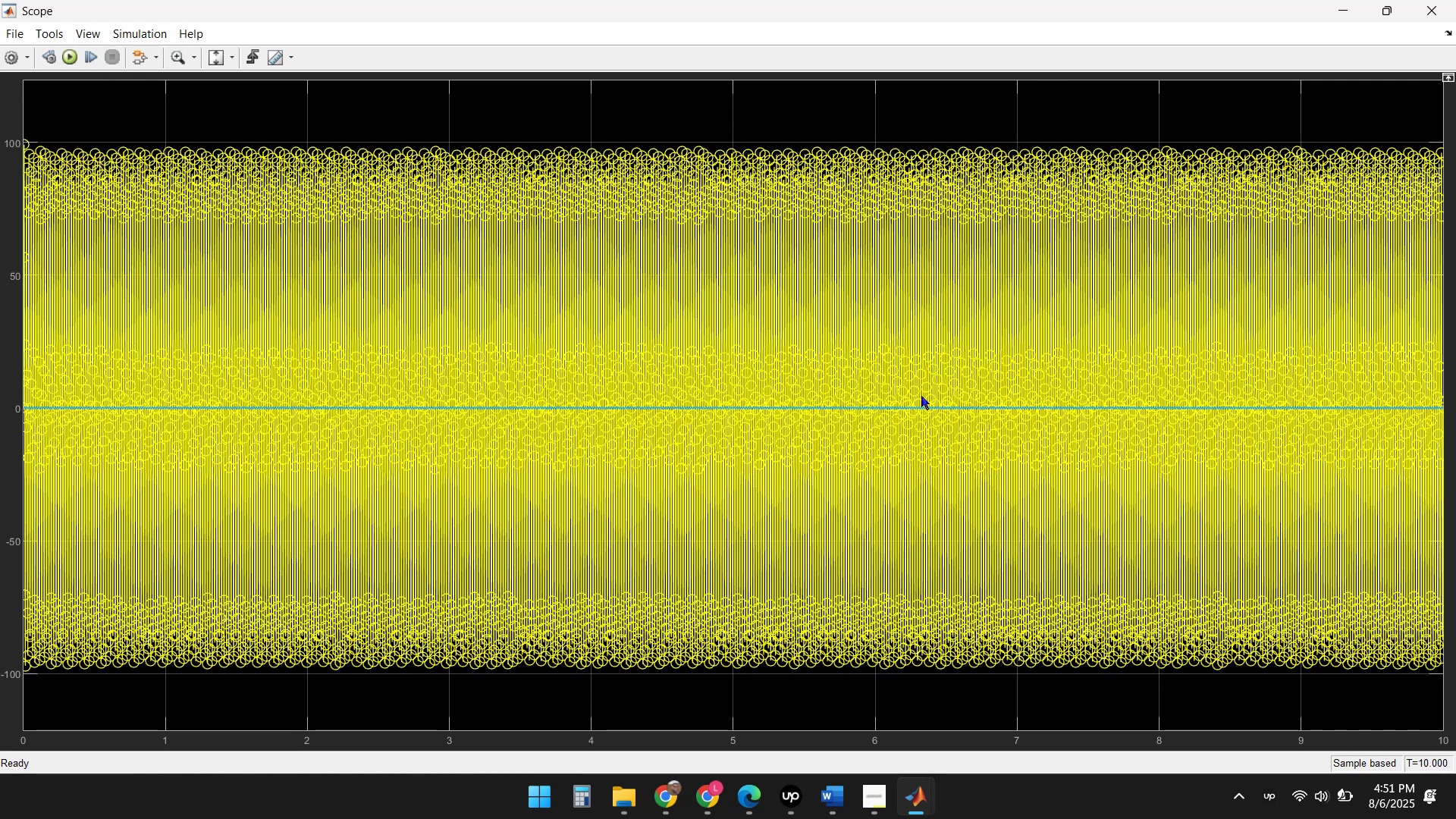 
left_click([1424, 9])
 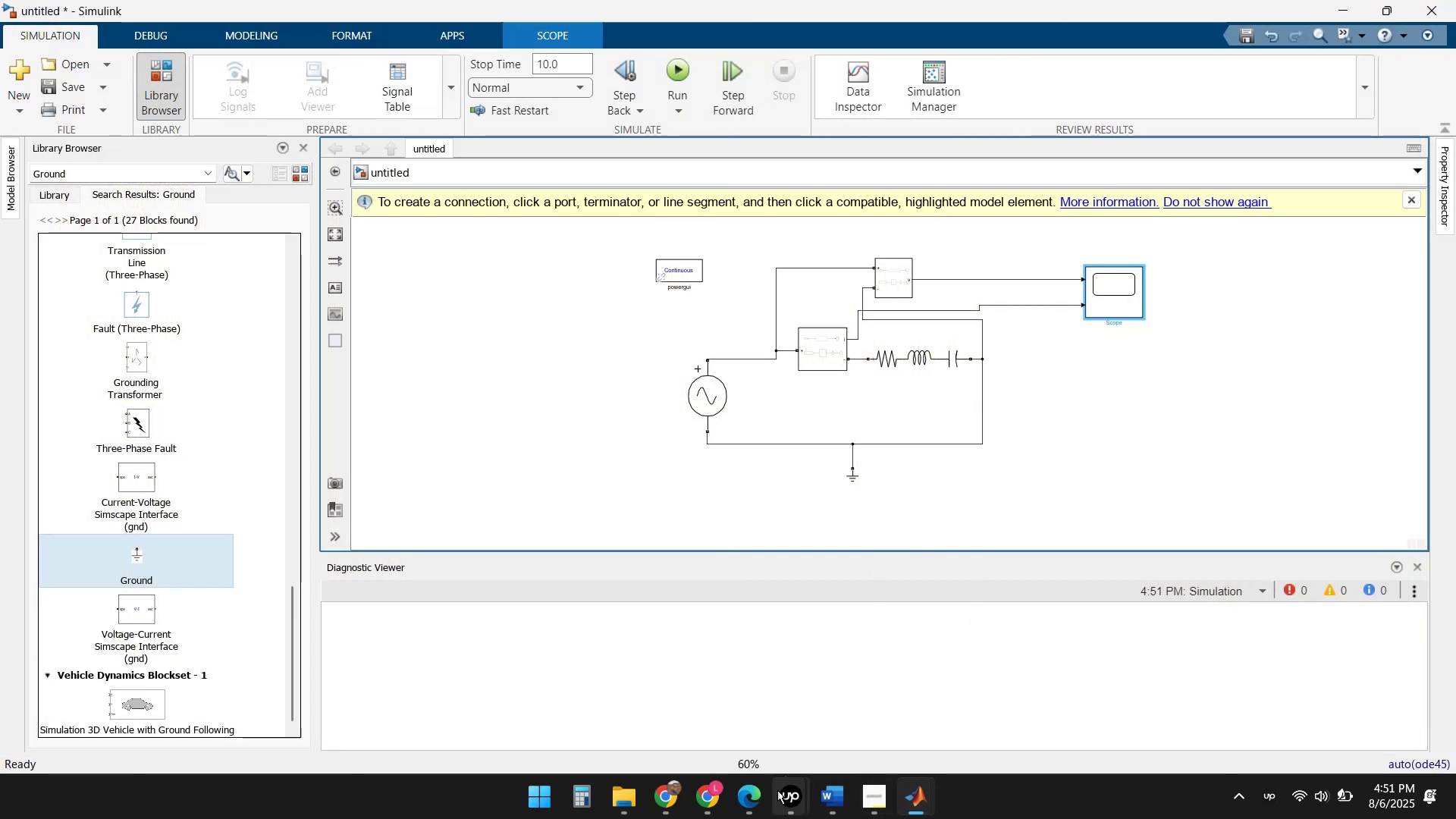 
left_click([670, 802])
 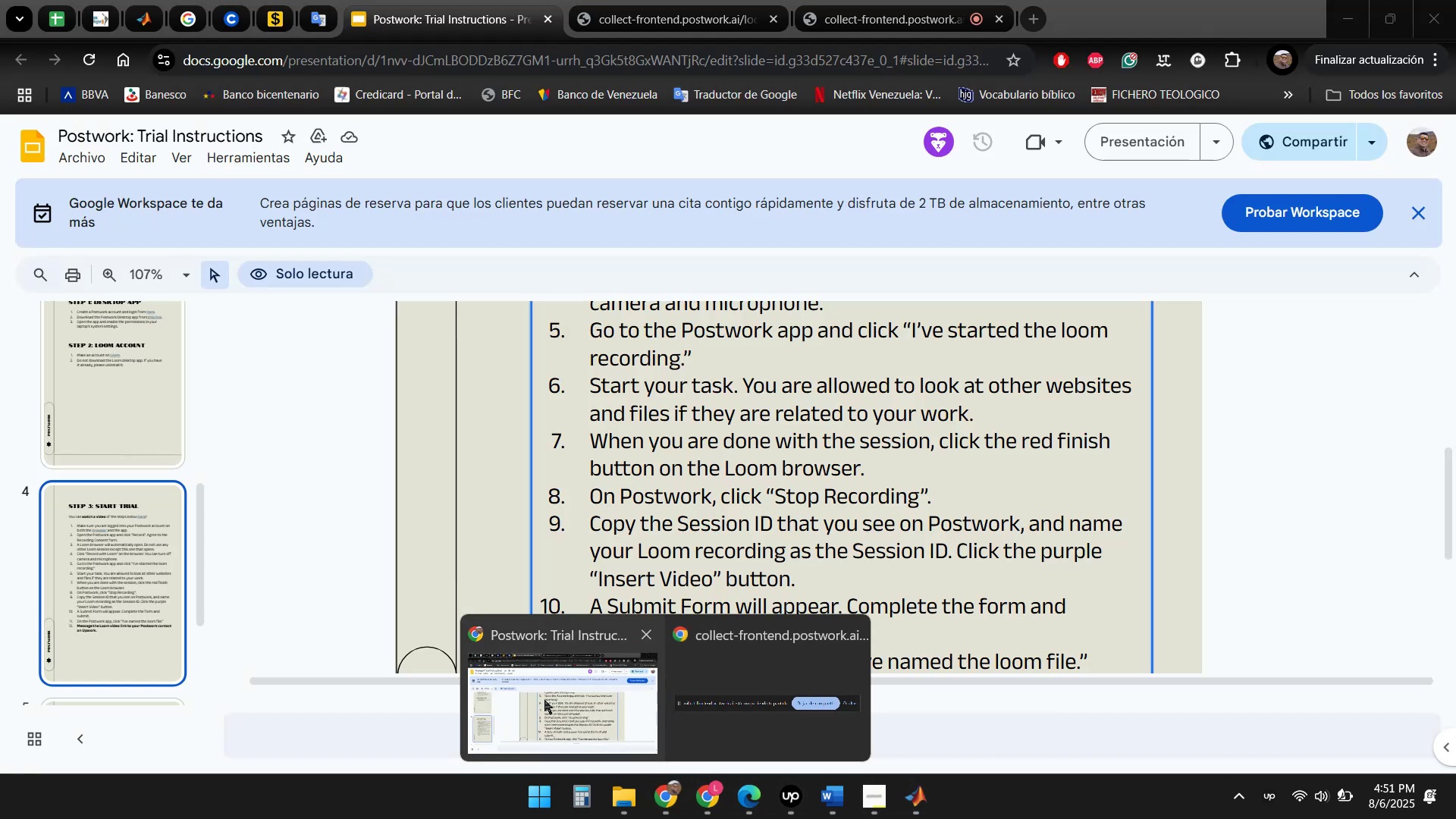 
left_click([544, 700])
 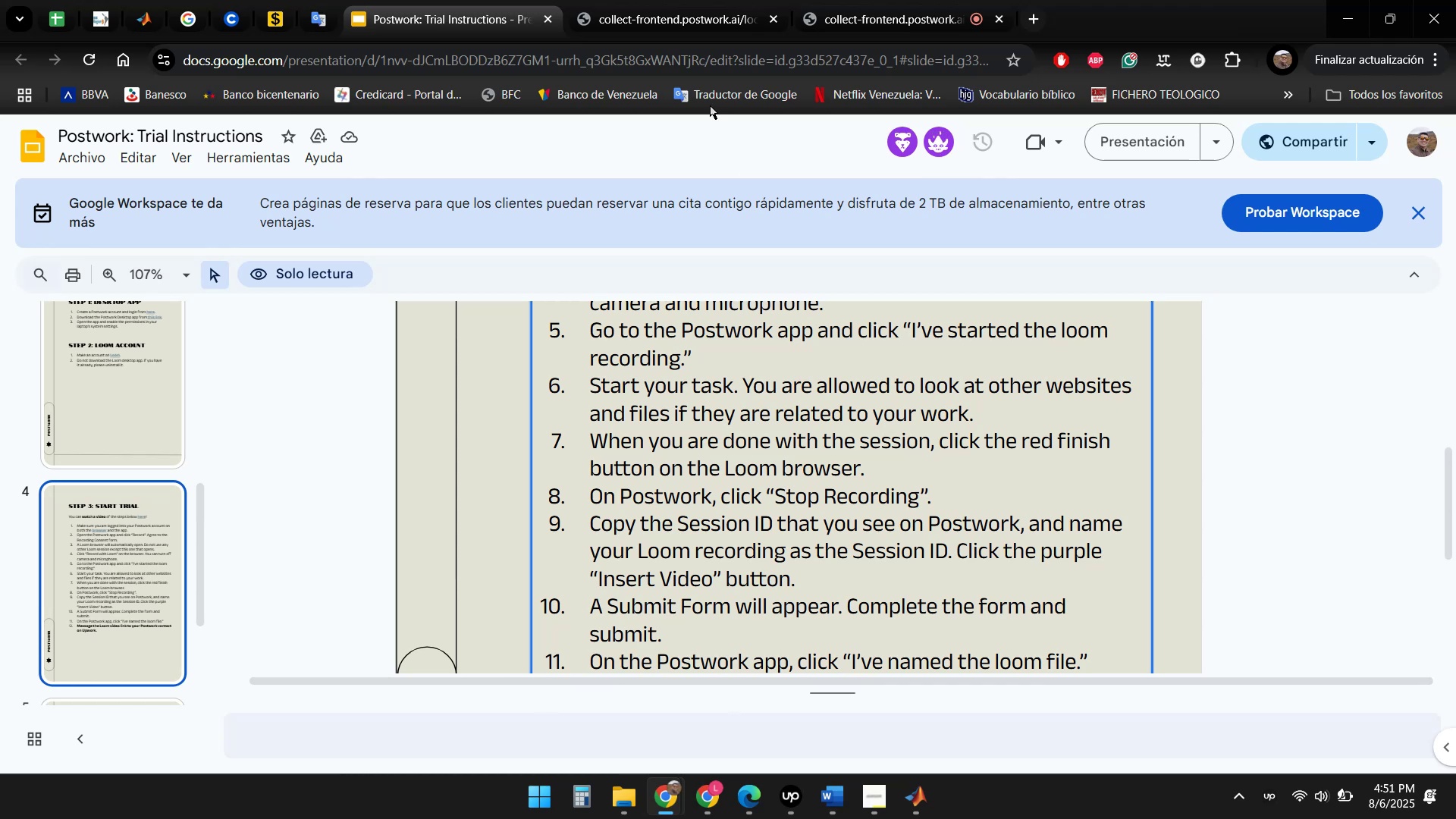 